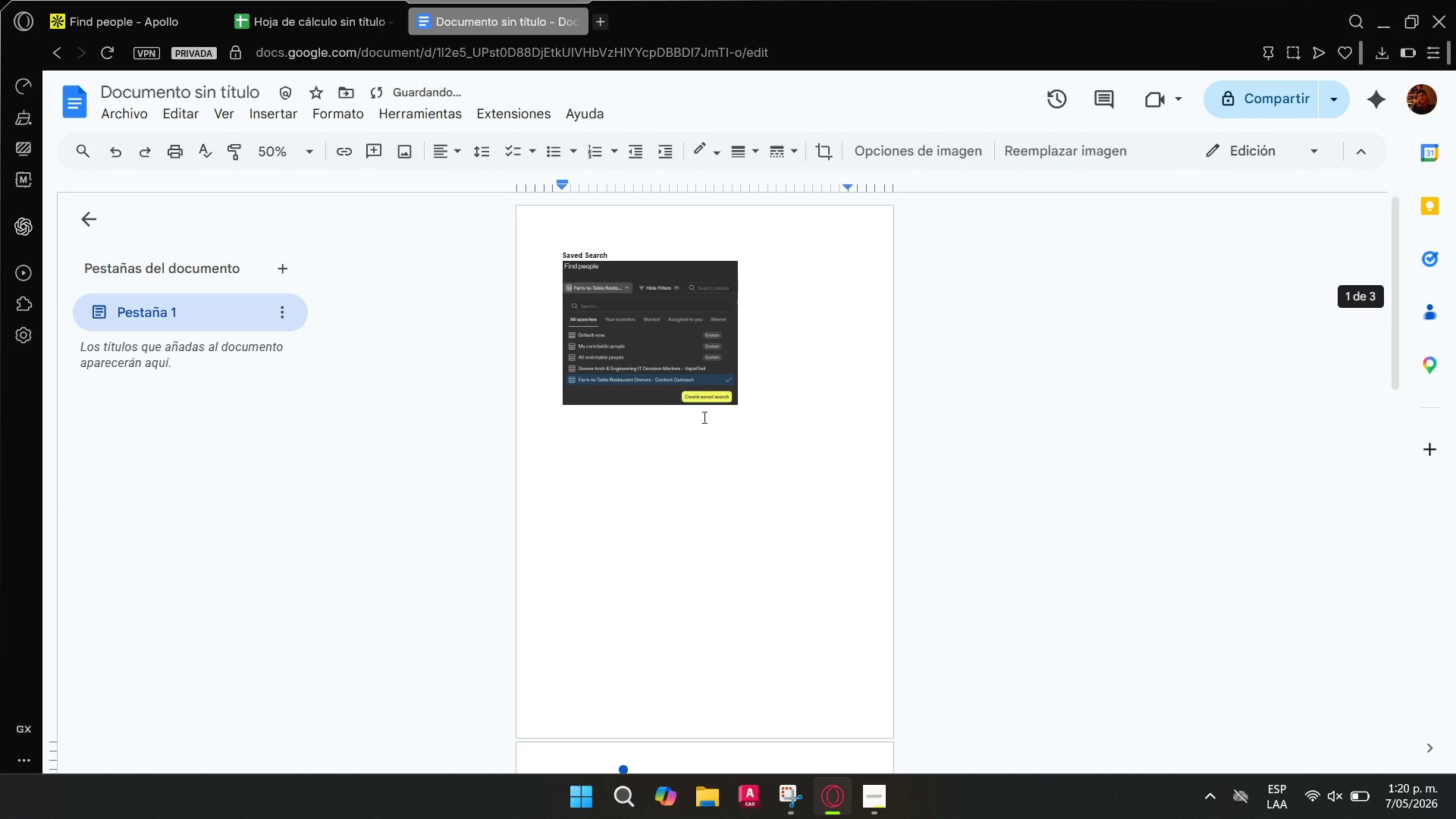 
left_click([675, 361])
 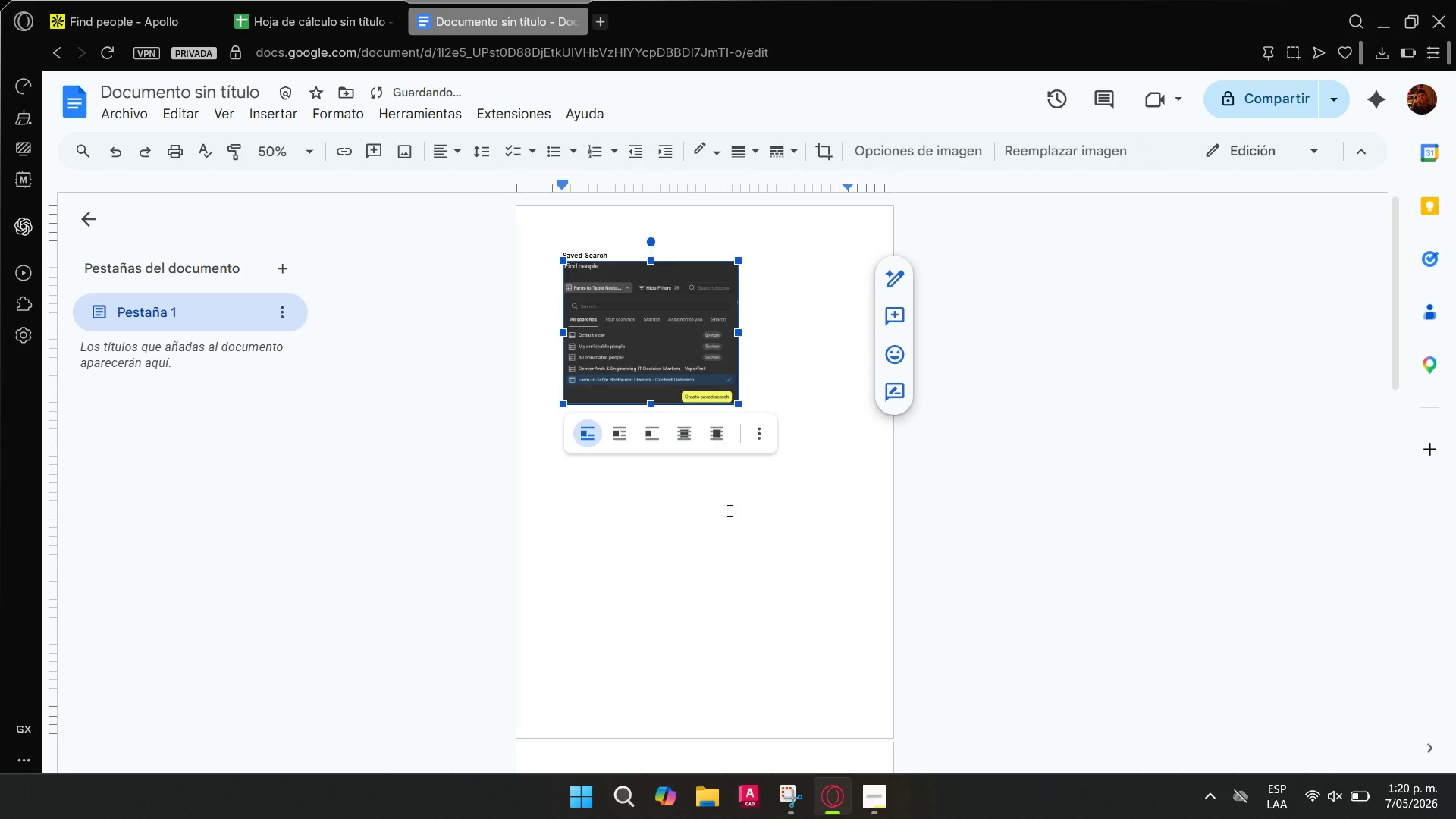 
left_click([730, 566])
 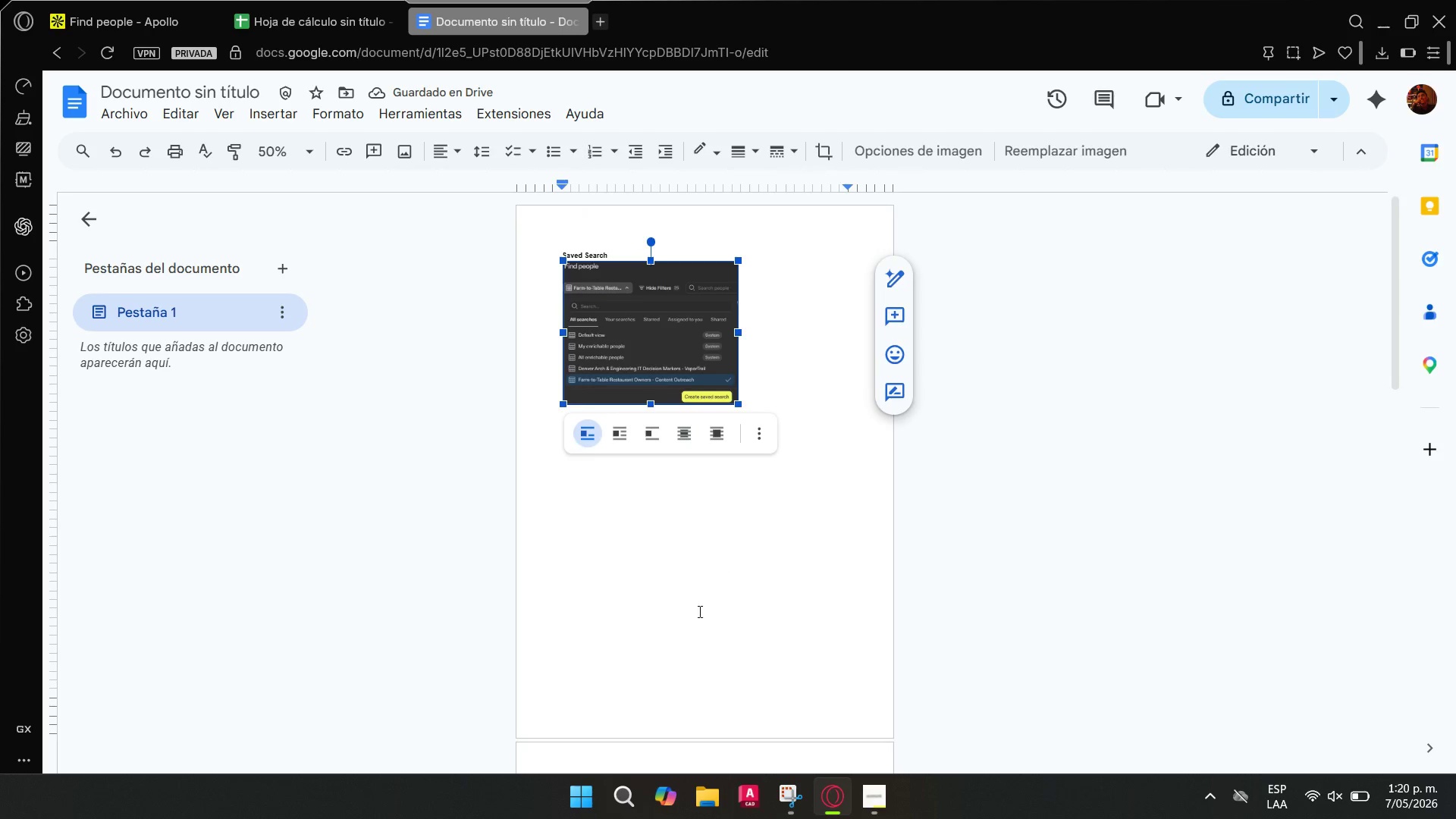 
scroll: coordinate [763, 539], scroll_direction: up, amount: 1.0
 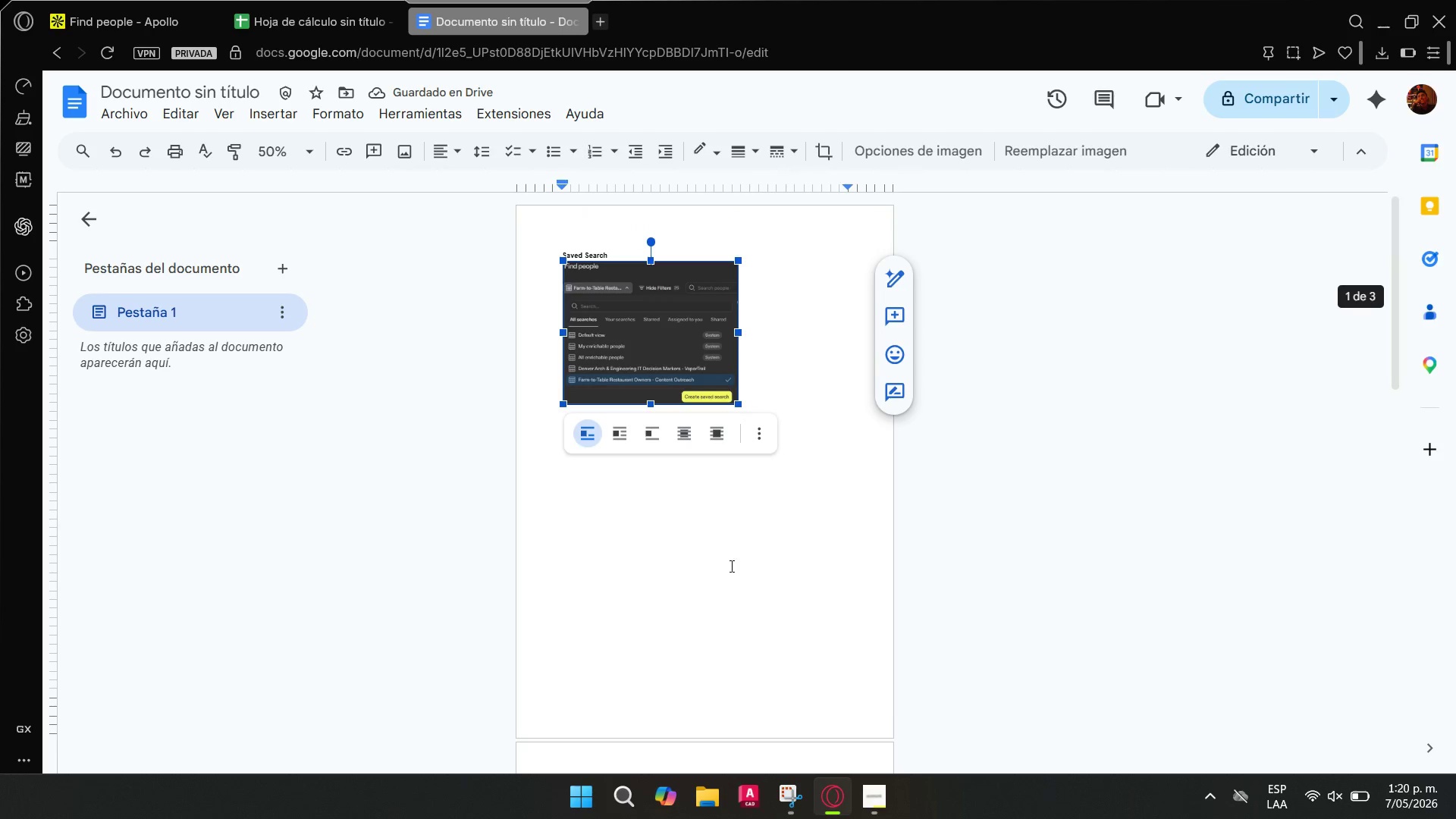 
left_click_drag(start_coordinate=[676, 601], to_coordinate=[651, 642])
 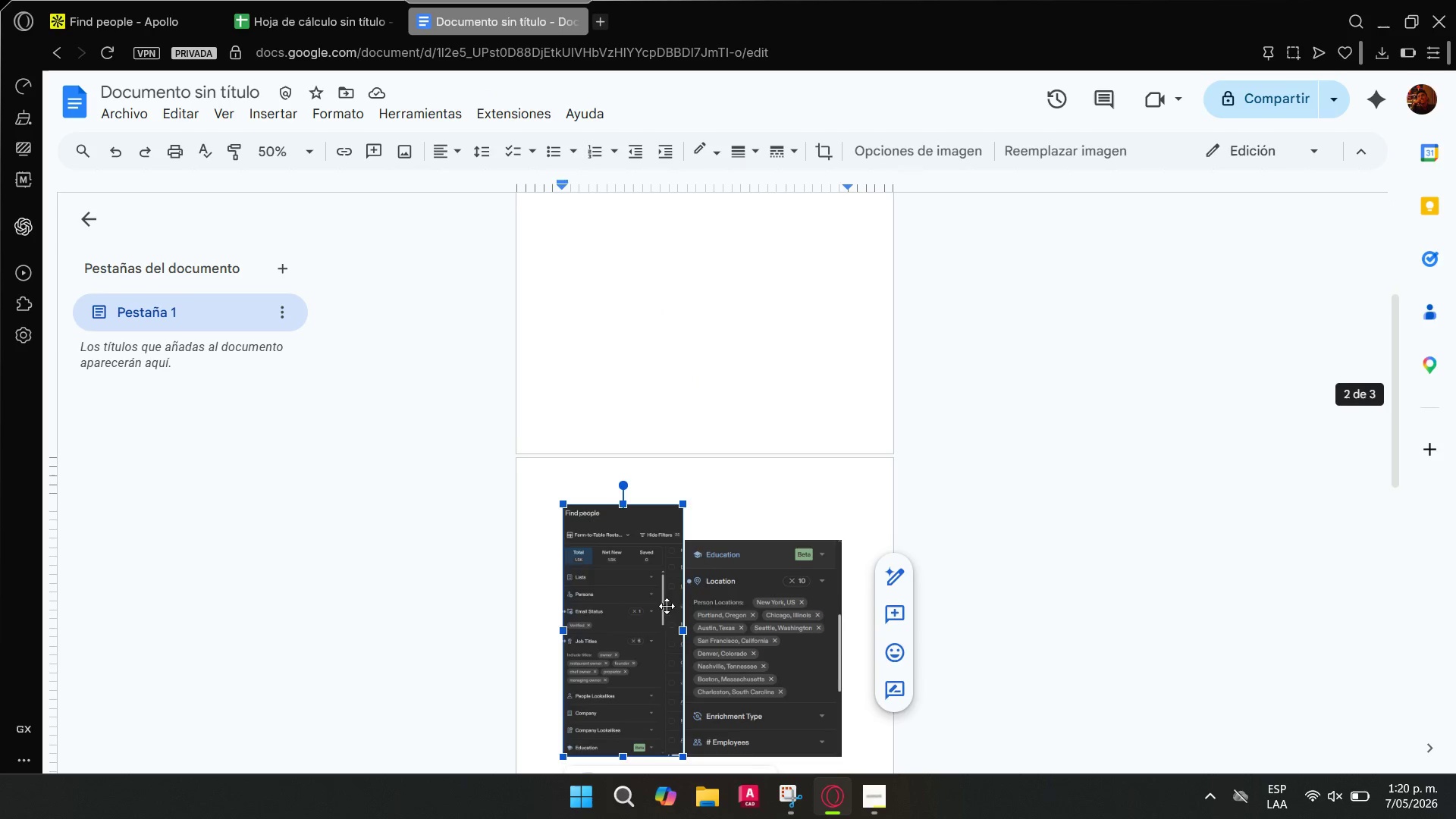 
scroll: coordinate [701, 602], scroll_direction: down, amount: 2.0
 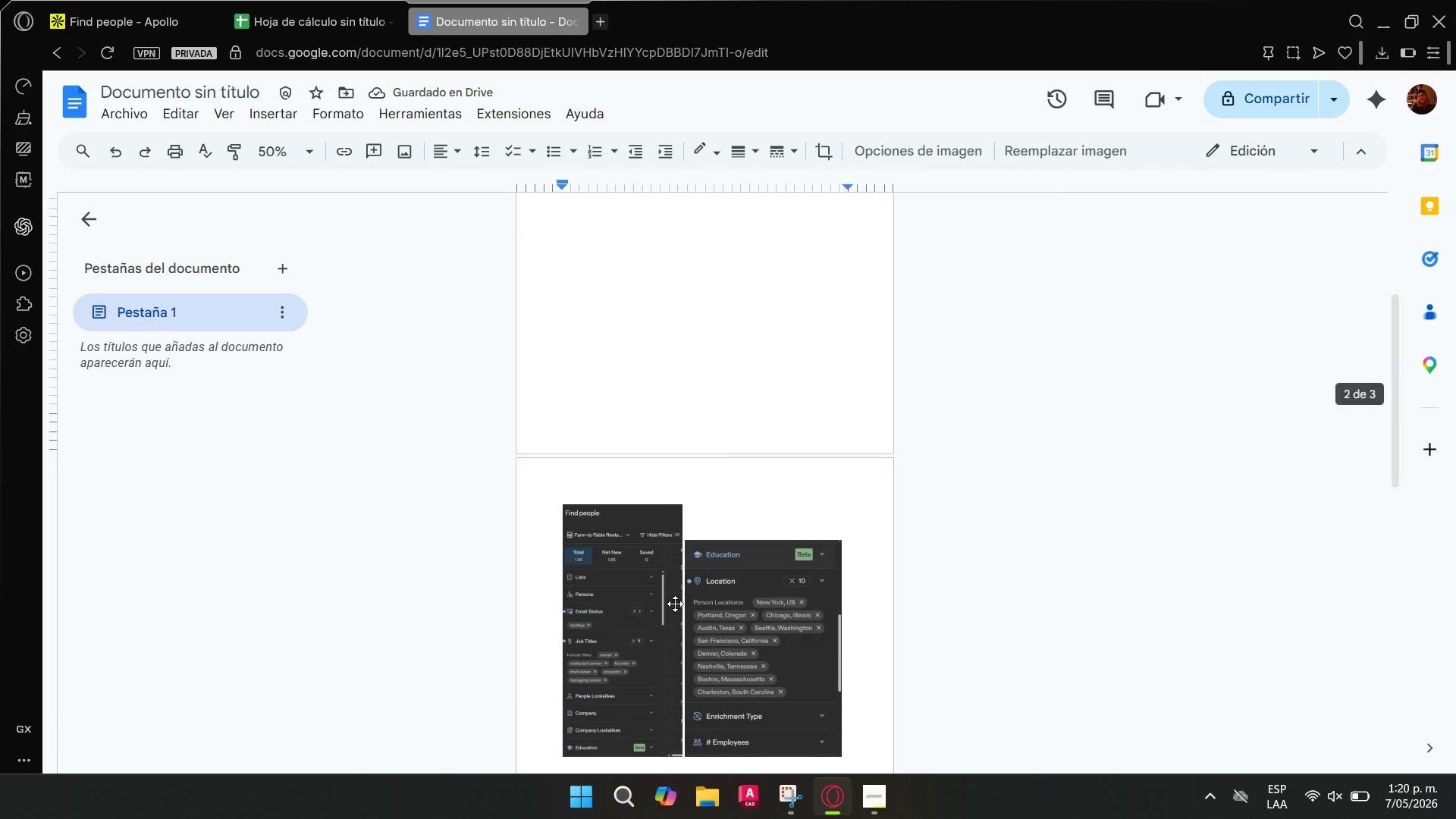 
scroll: coordinate [669, 596], scroll_direction: none, amount: 0.0
 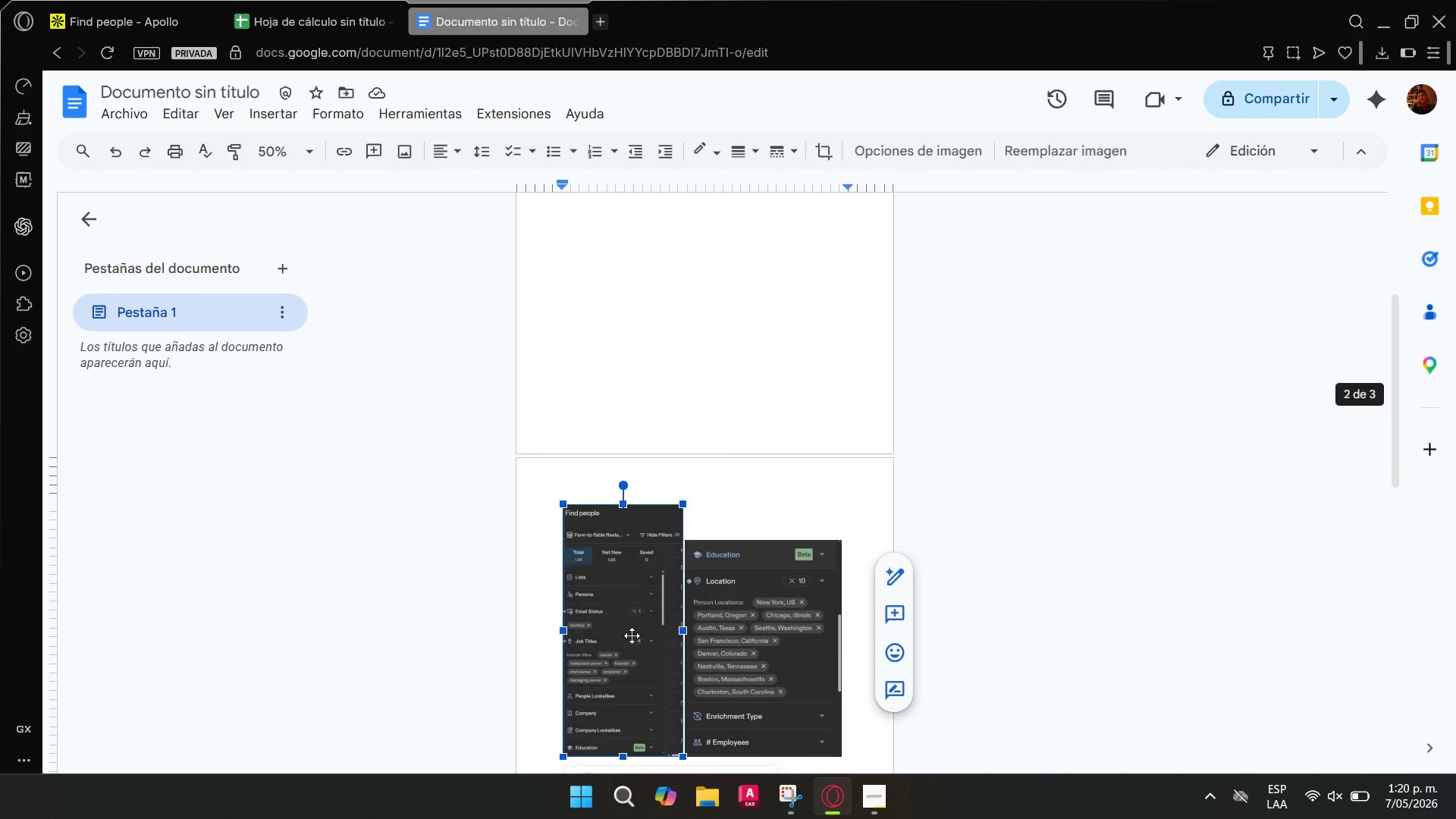 
left_click_drag(start_coordinate=[632, 635], to_coordinate=[765, 400])
 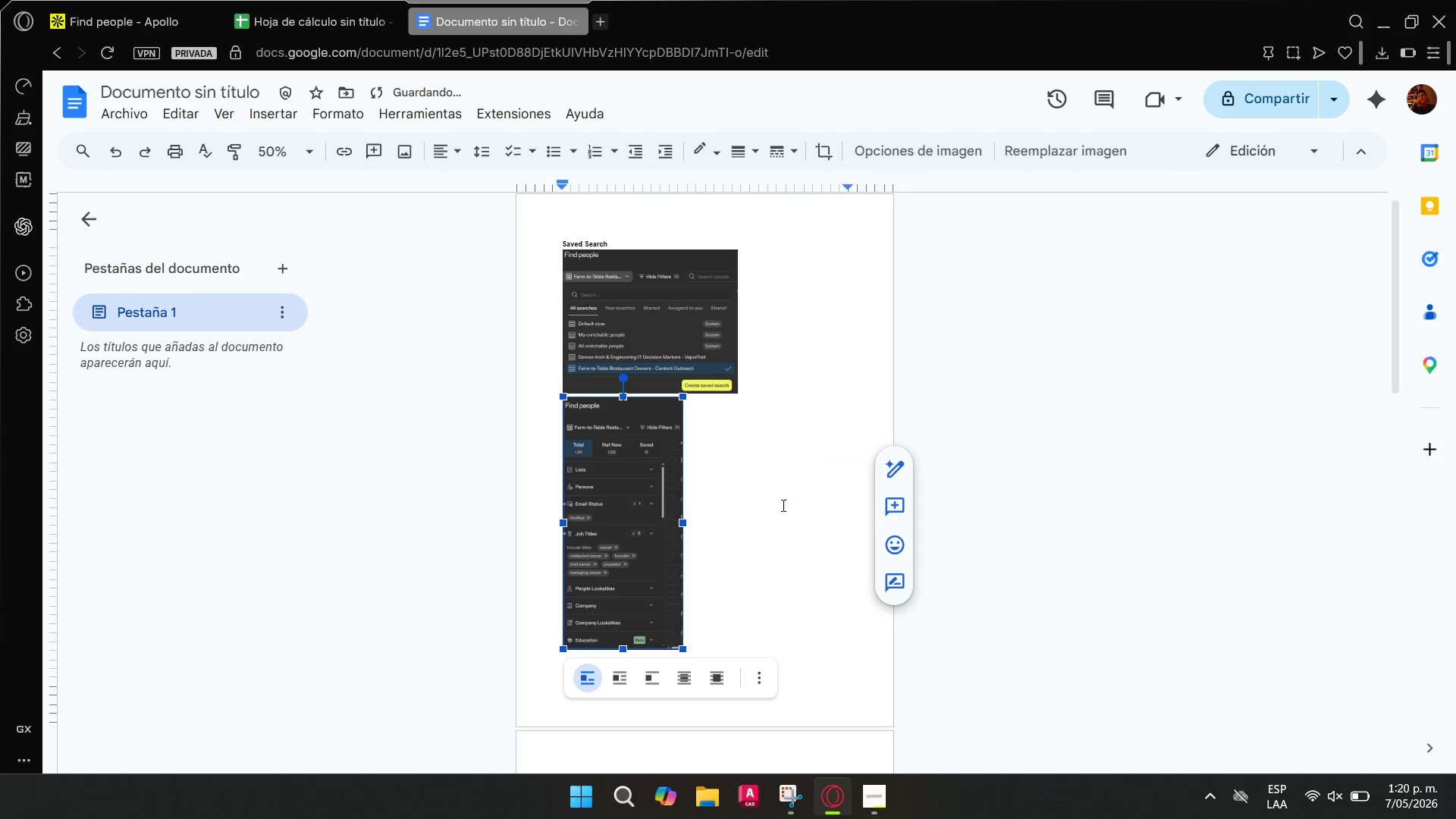 
scroll: coordinate [704, 409], scroll_direction: up, amount: 3.0
 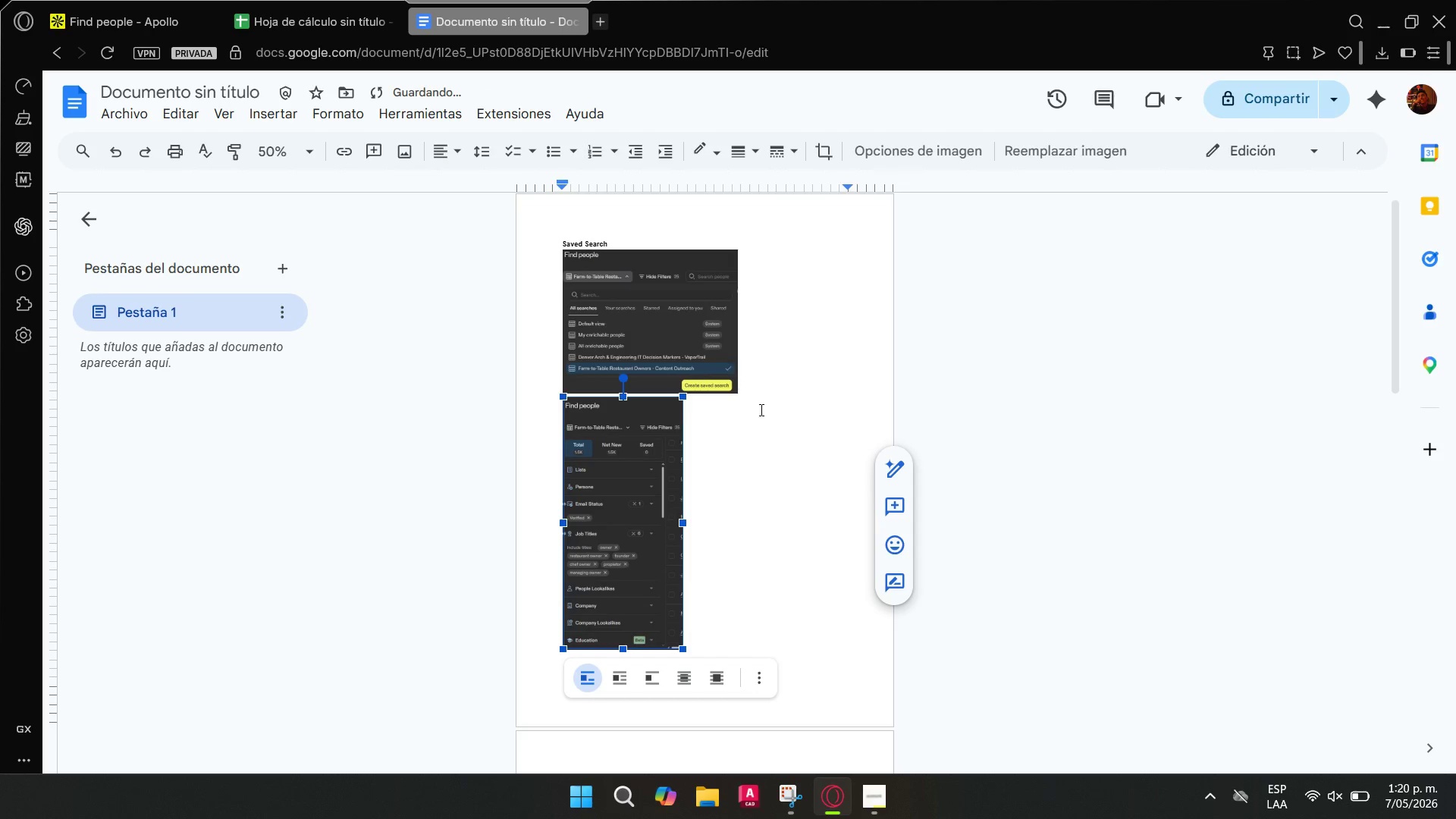 
left_click([782, 505])
 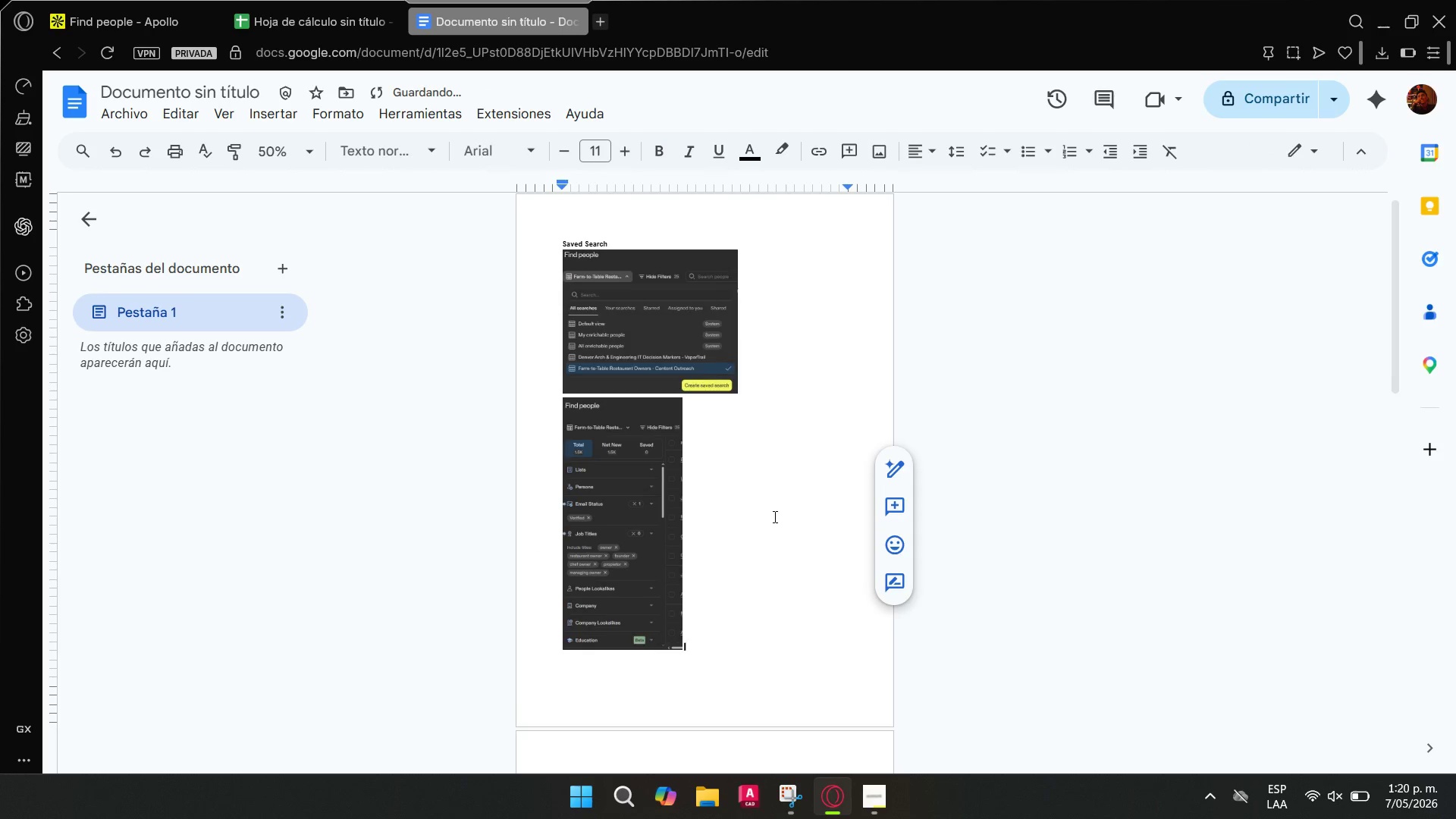 
scroll: coordinate [772, 516], scroll_direction: down, amount: 1.0
 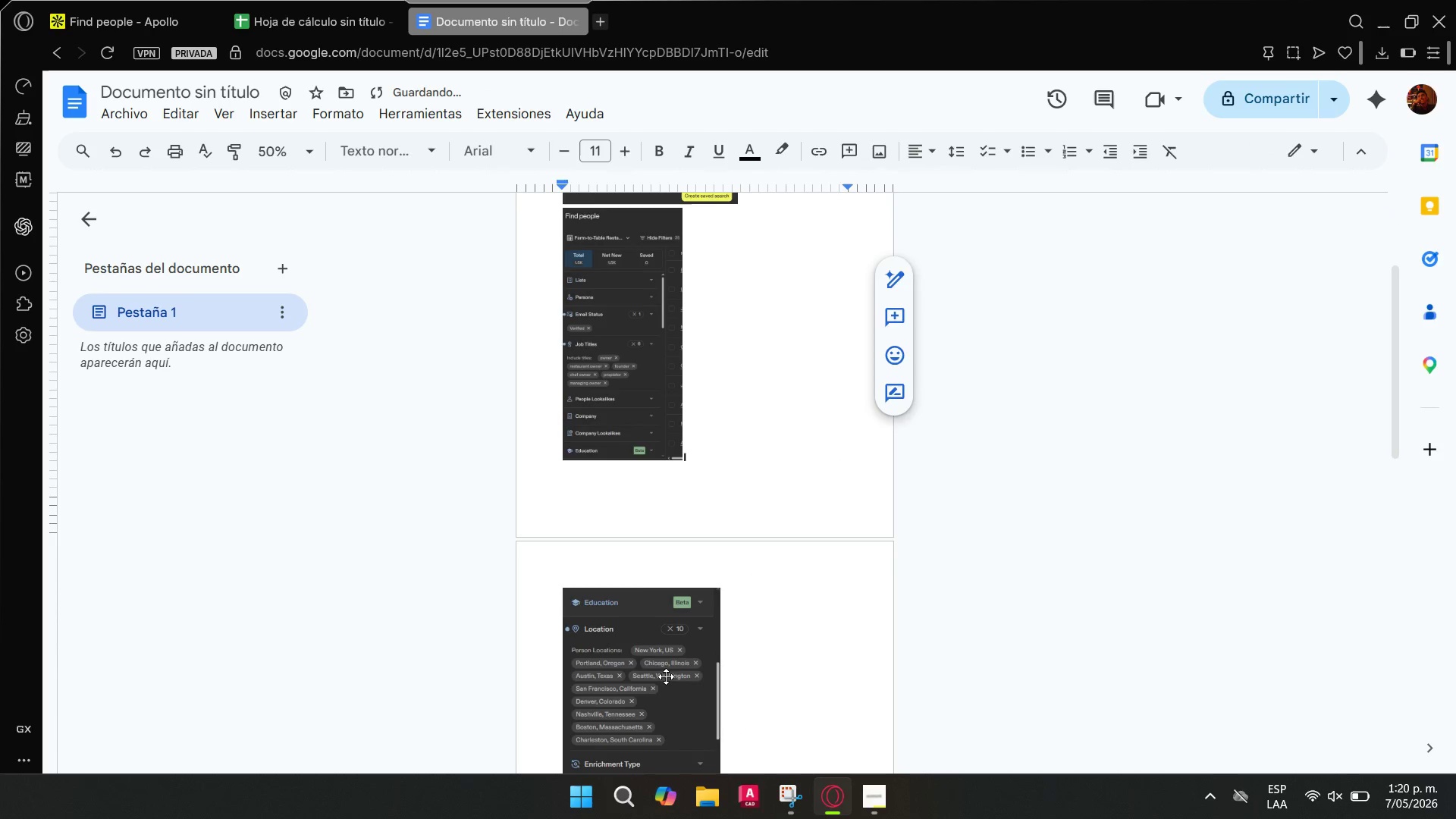 
left_click_drag(start_coordinate=[651, 679], to_coordinate=[695, 371])
 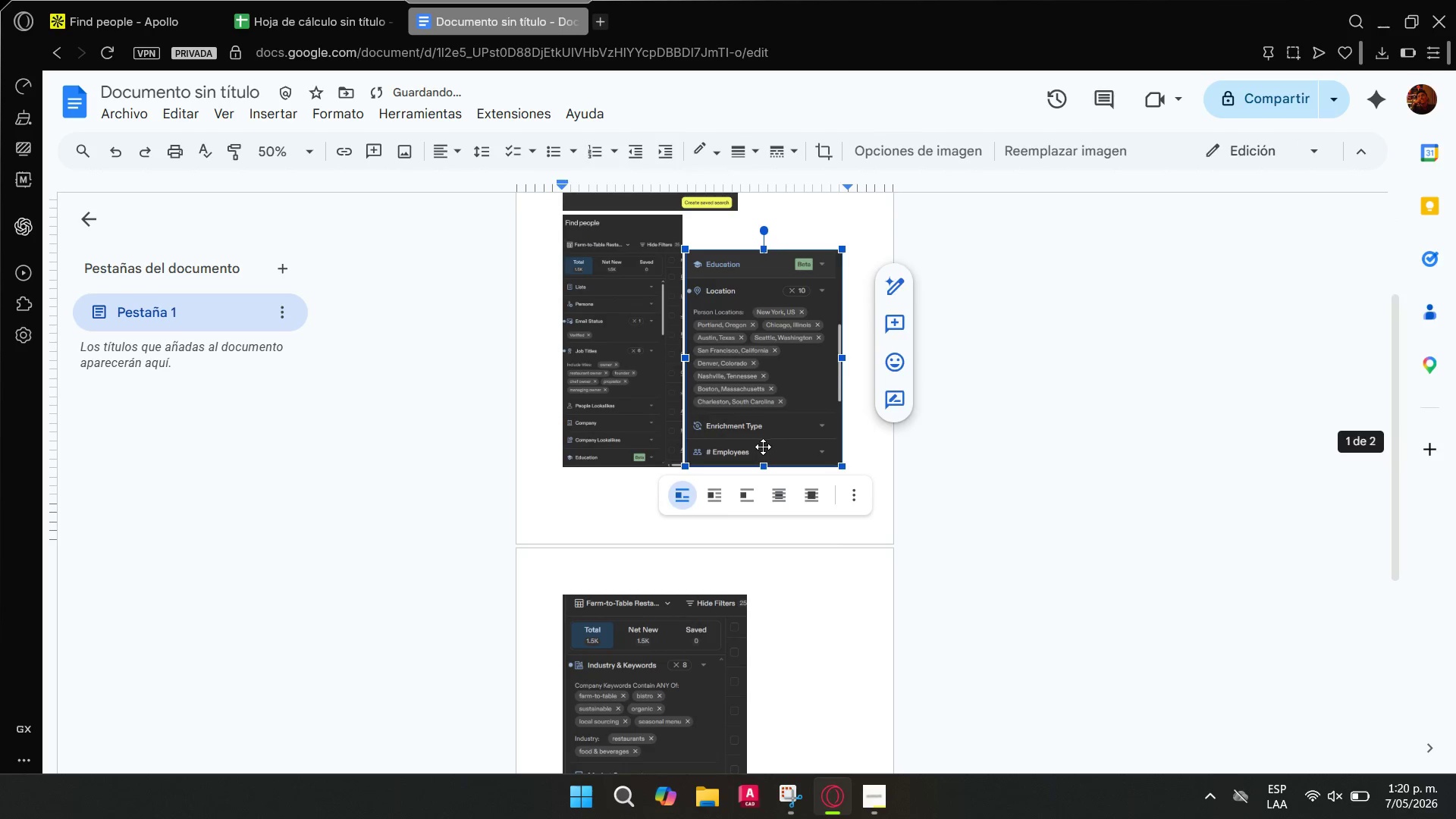 
left_click([948, 541])
 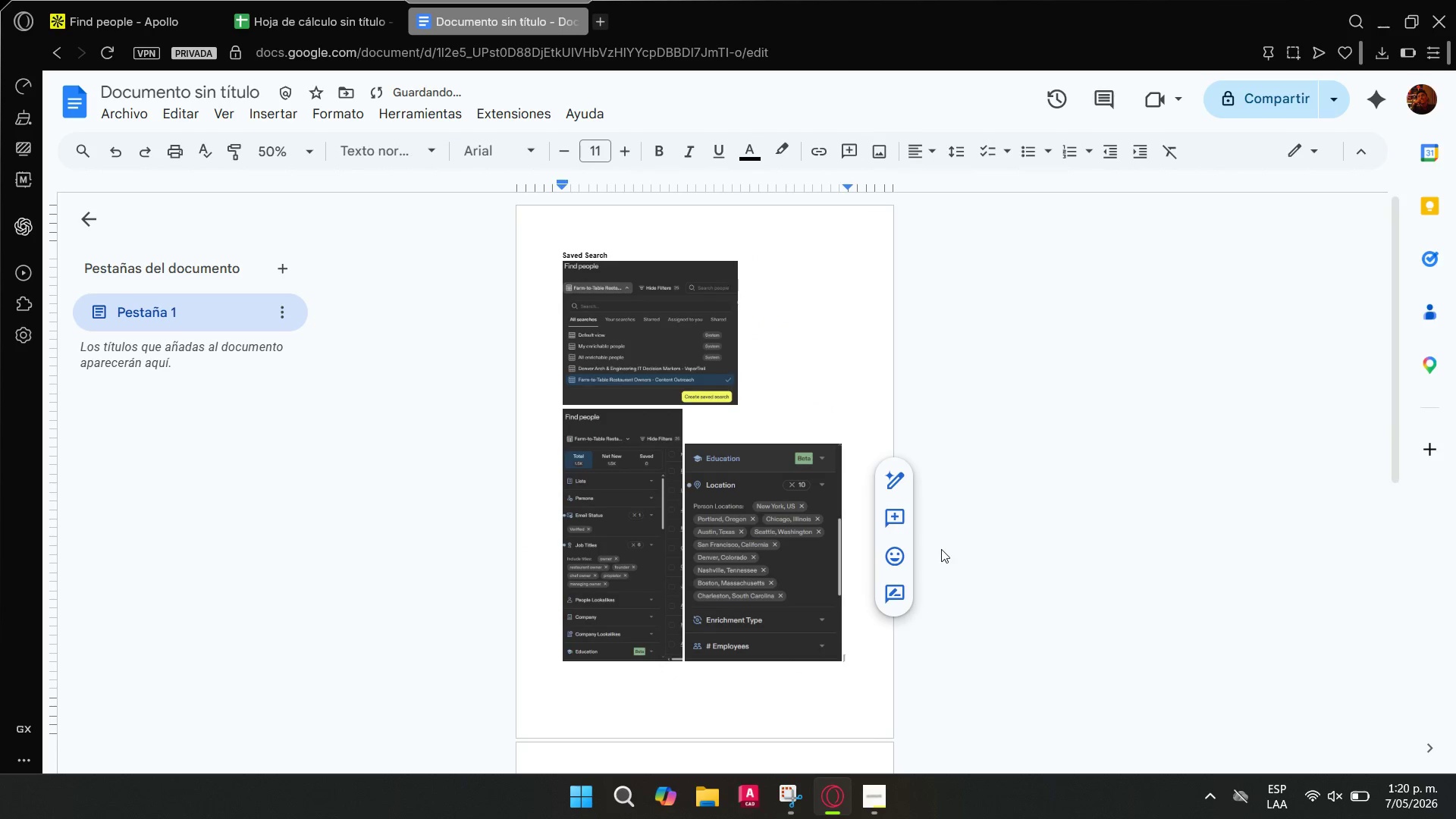 
scroll: coordinate [768, 446], scroll_direction: up, amount: 2.0
 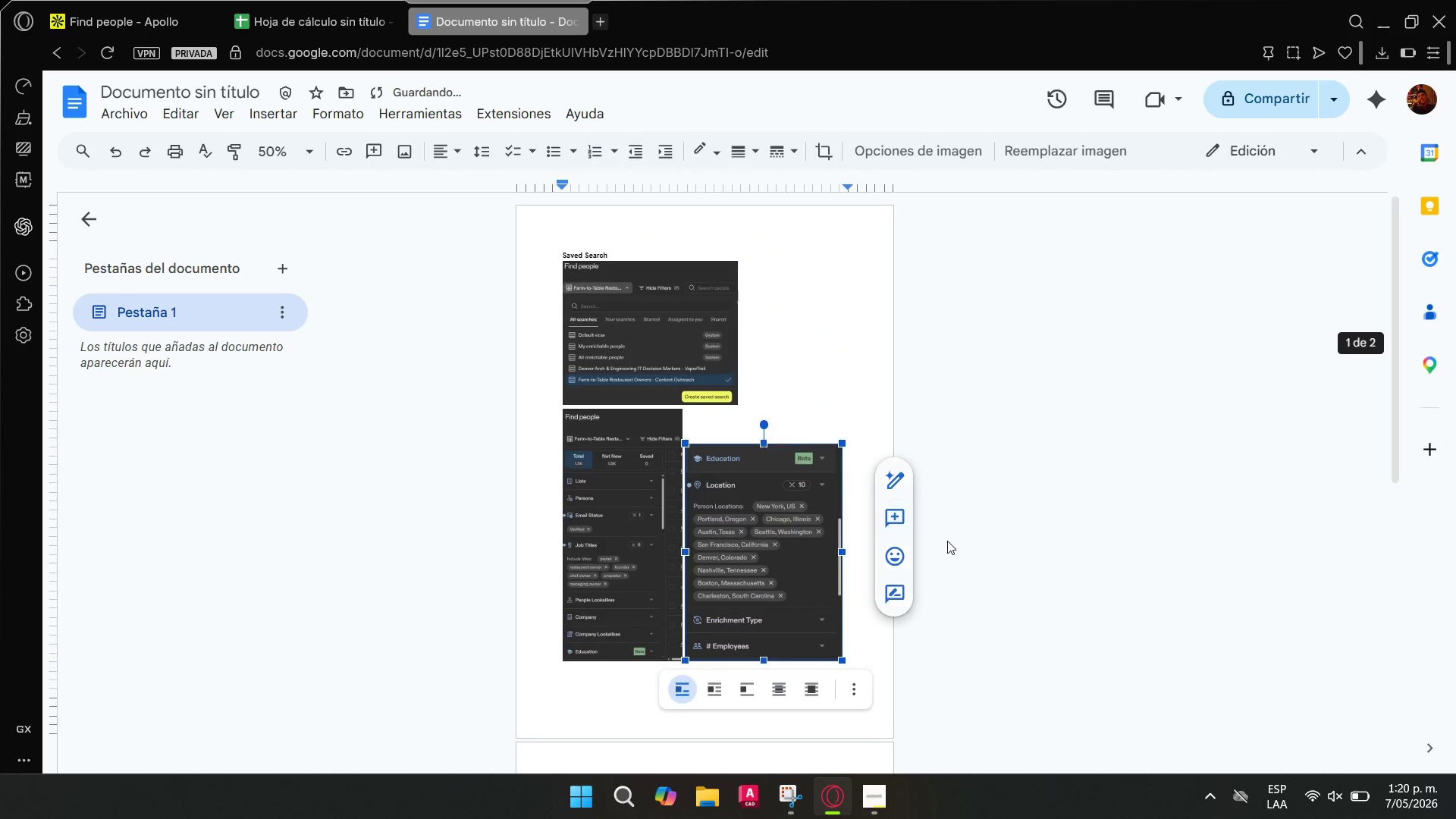 
scroll: coordinate [944, 547], scroll_direction: down, amount: 9.0
 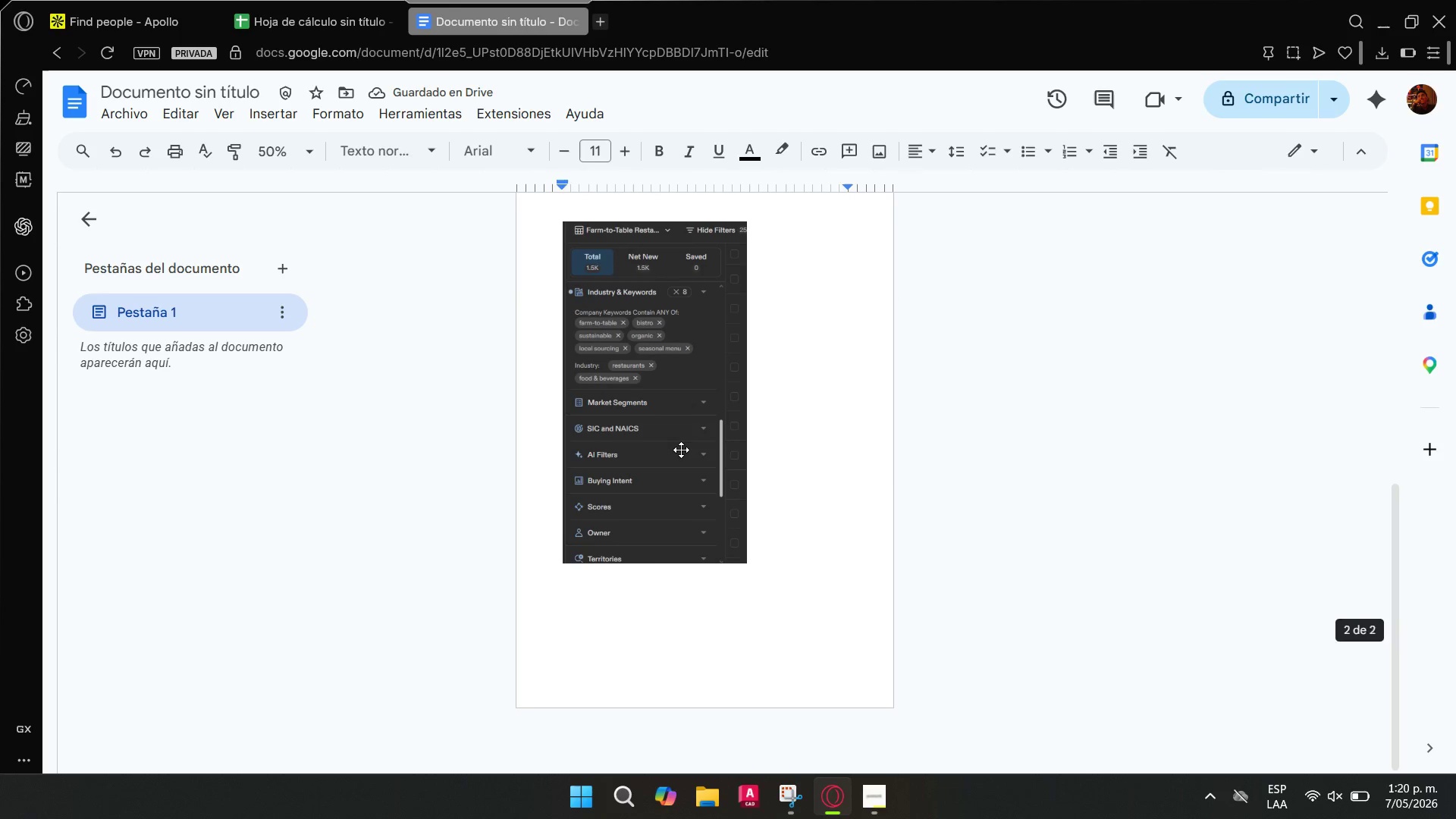 
left_click([681, 450])
 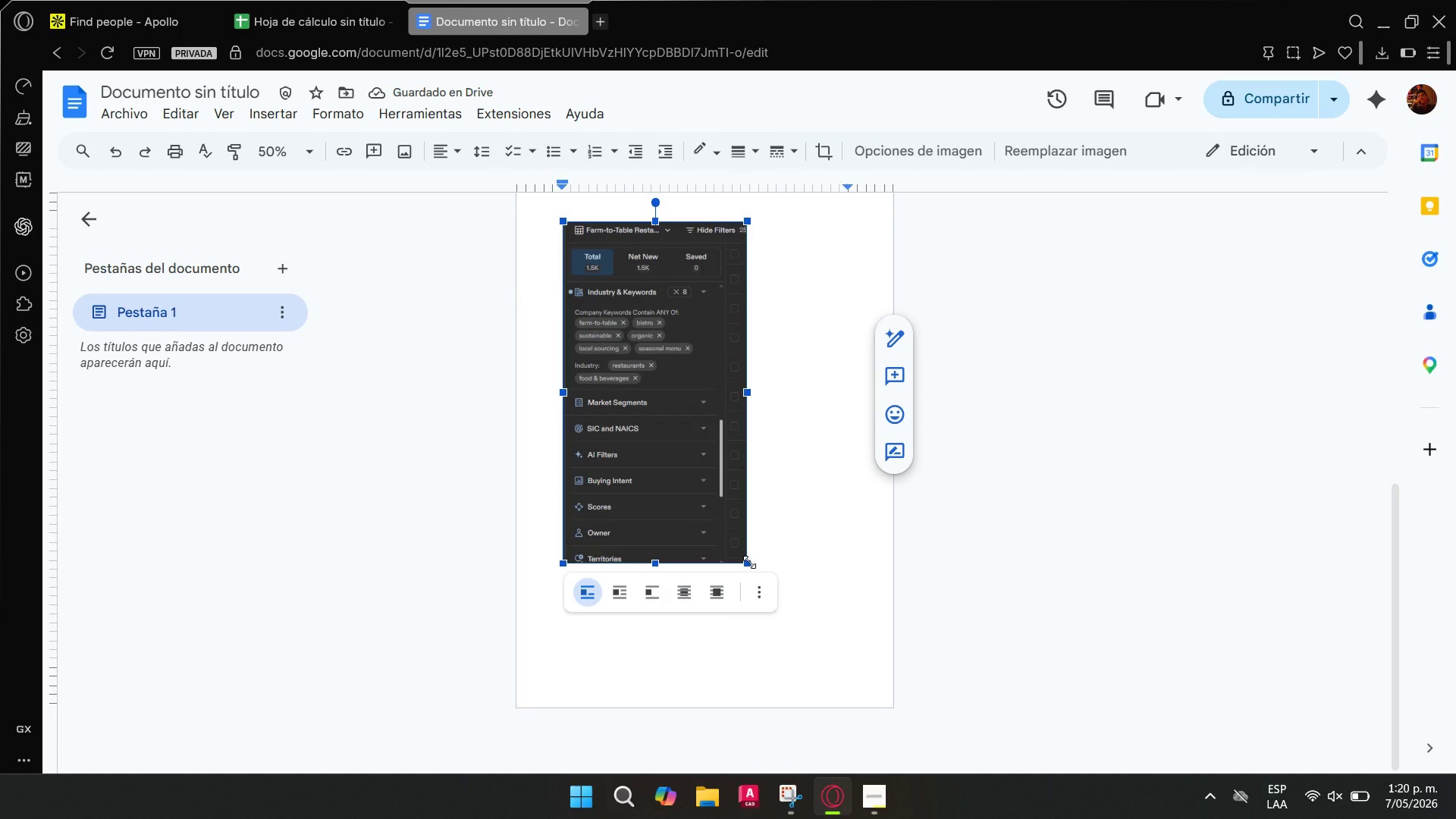 
left_click_drag(start_coordinate=[749, 562], to_coordinate=[699, 482])
 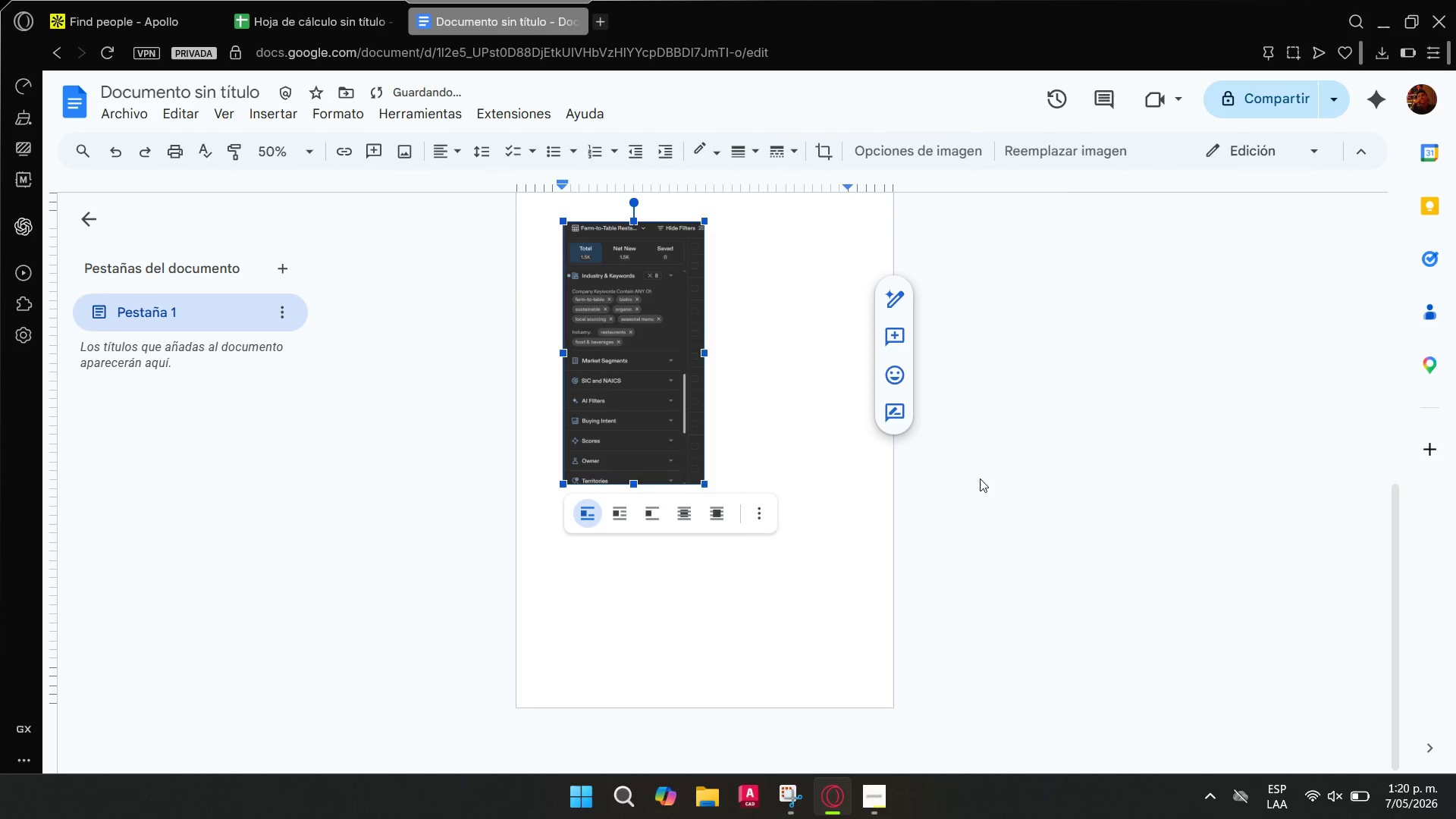 
left_click([980, 479])
 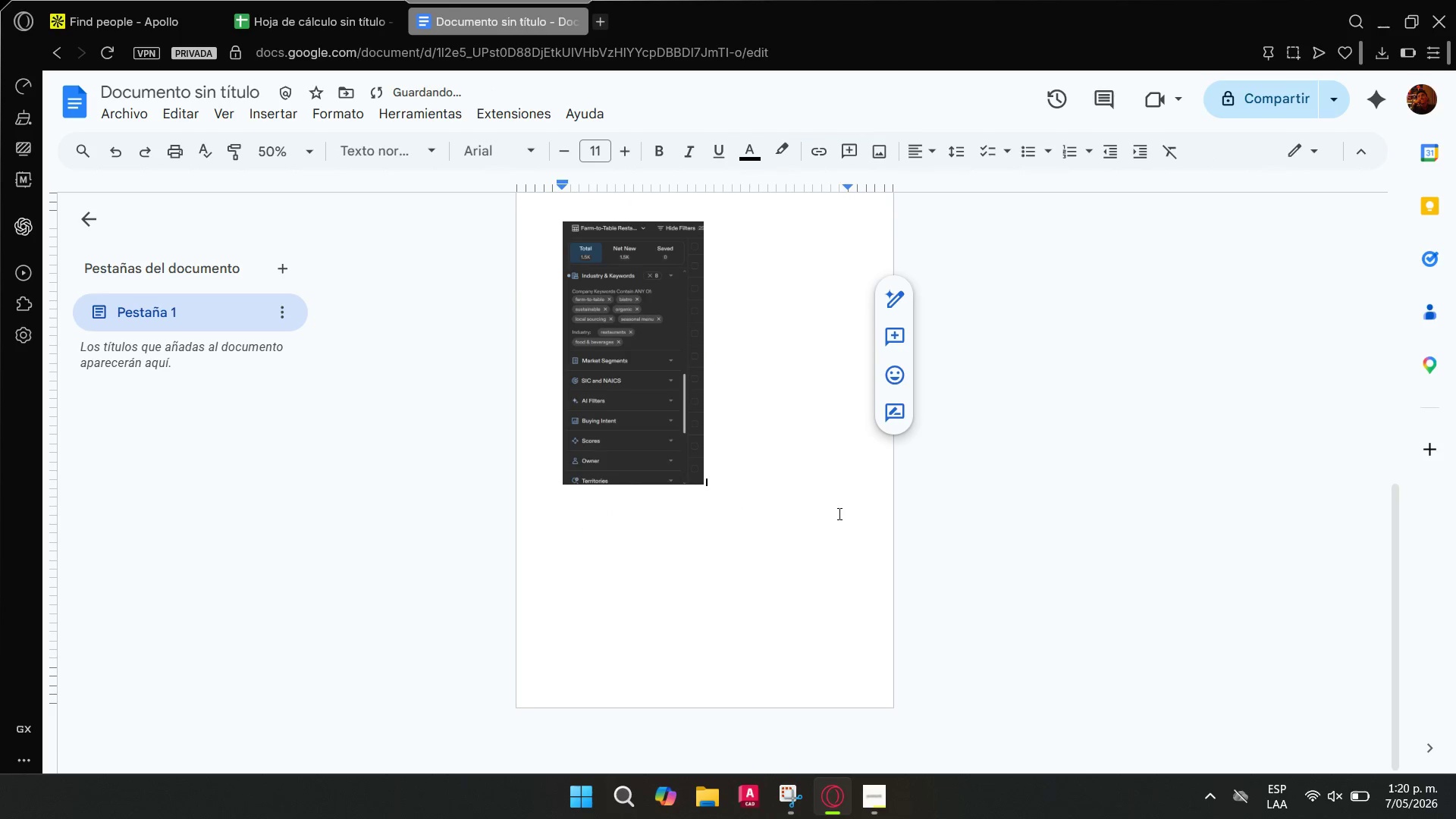 
scroll: coordinate [850, 510], scroll_direction: up, amount: 11.0
 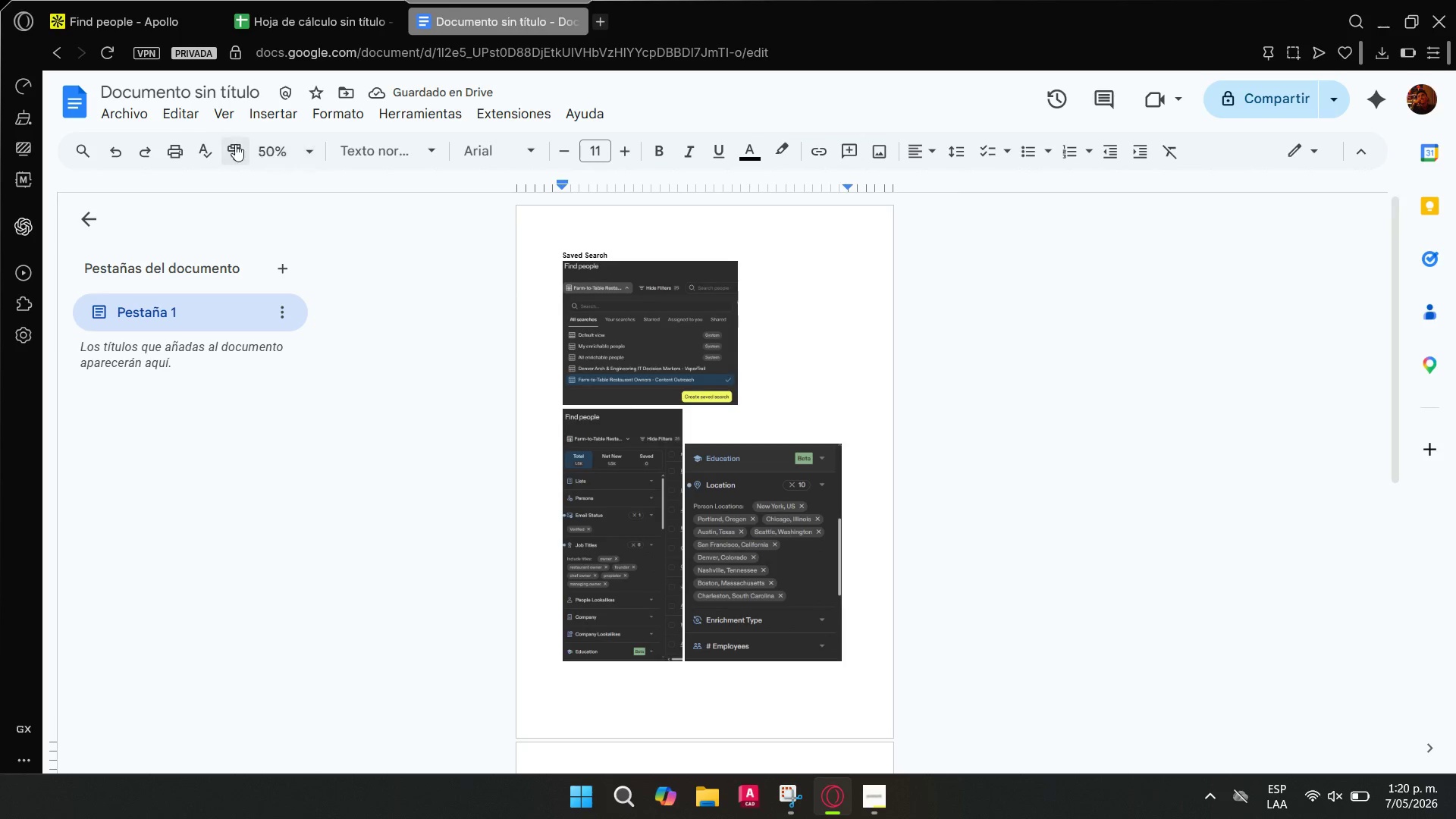 
left_click([132, 116])